 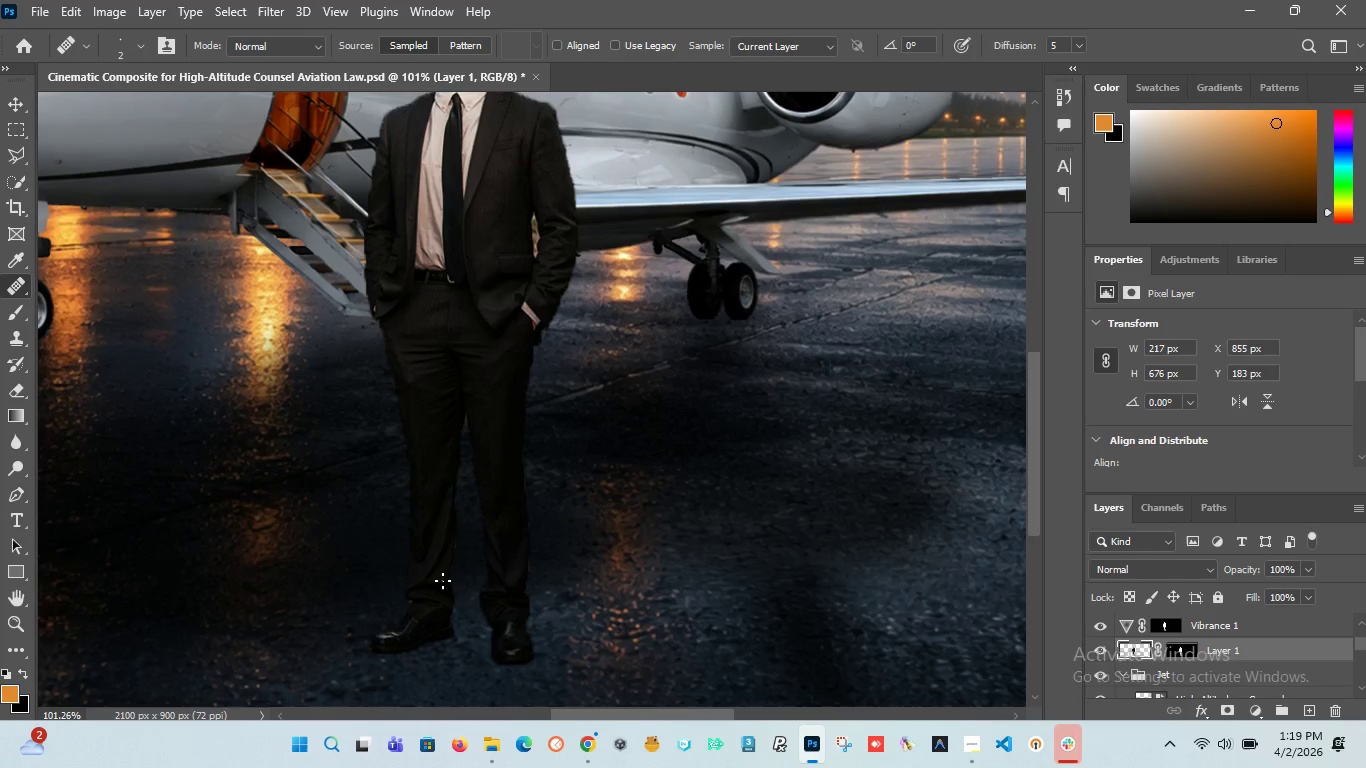 
scroll: coordinate [443, 581], scroll_direction: down, amount: 4.0
 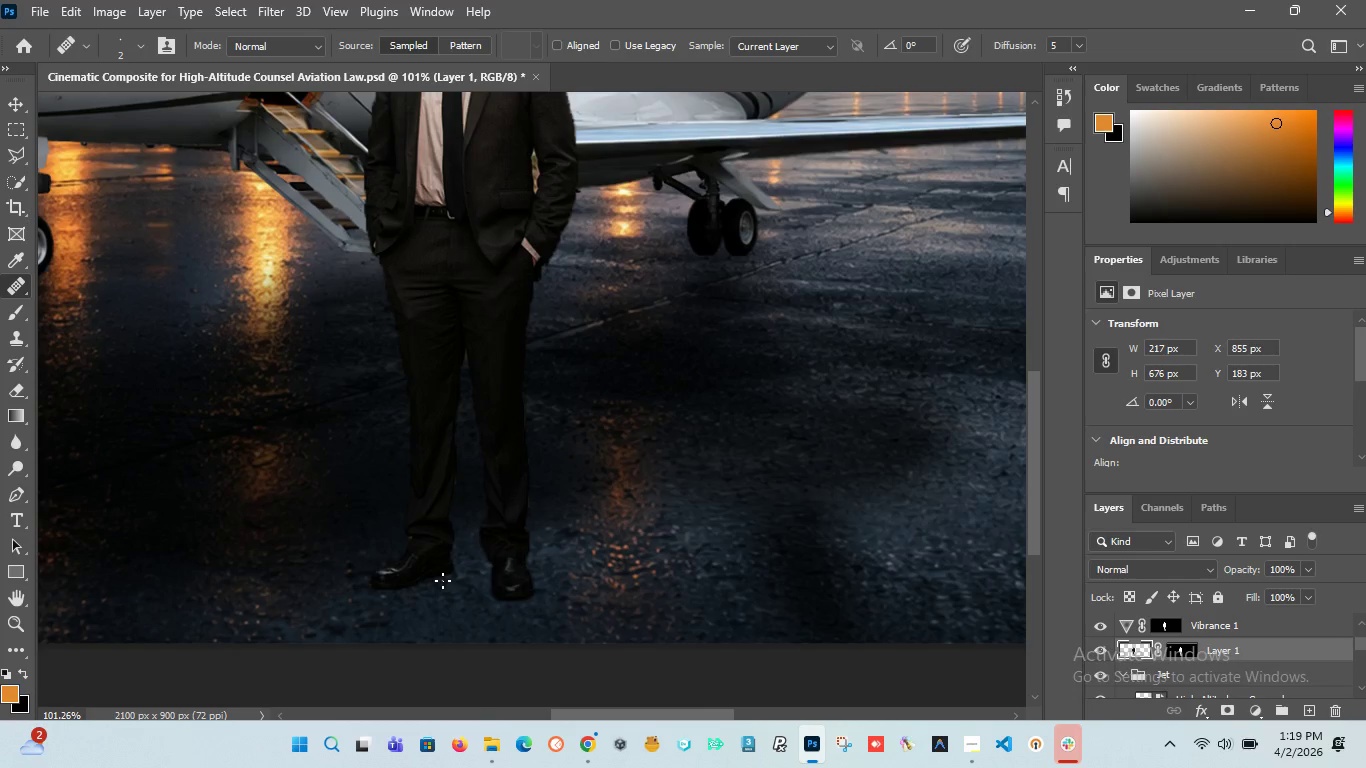 
scroll: coordinate [443, 581], scroll_direction: up, amount: 21.0
 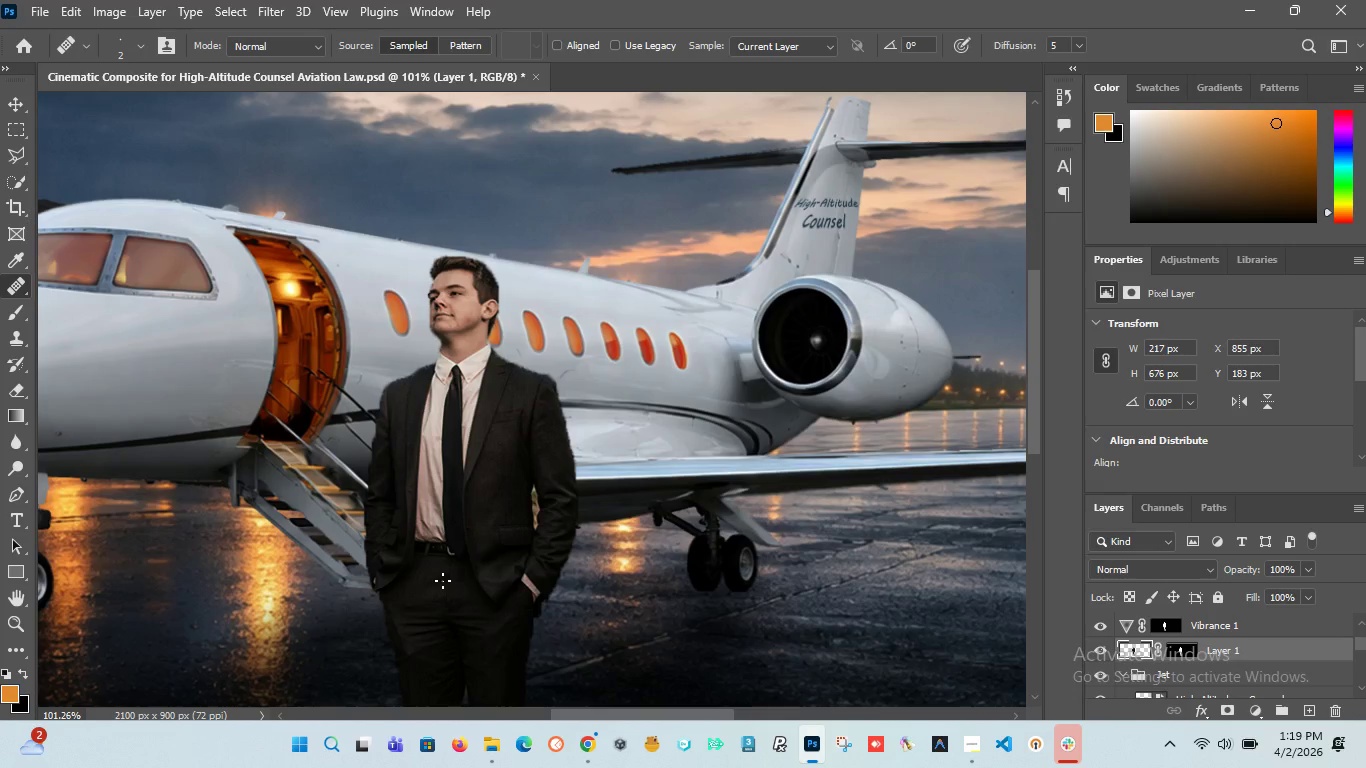 
wait(5.09)
 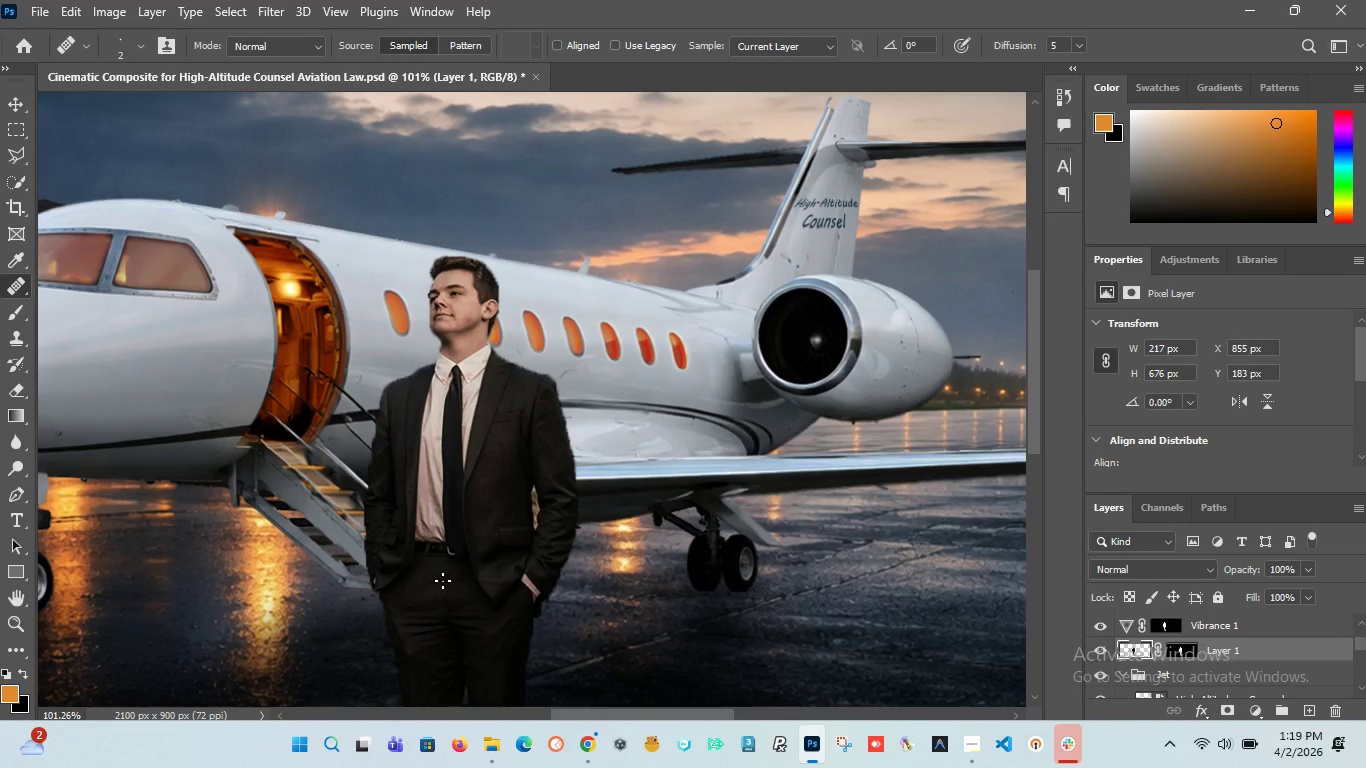 
scroll: coordinate [443, 581], scroll_direction: up, amount: 4.0
 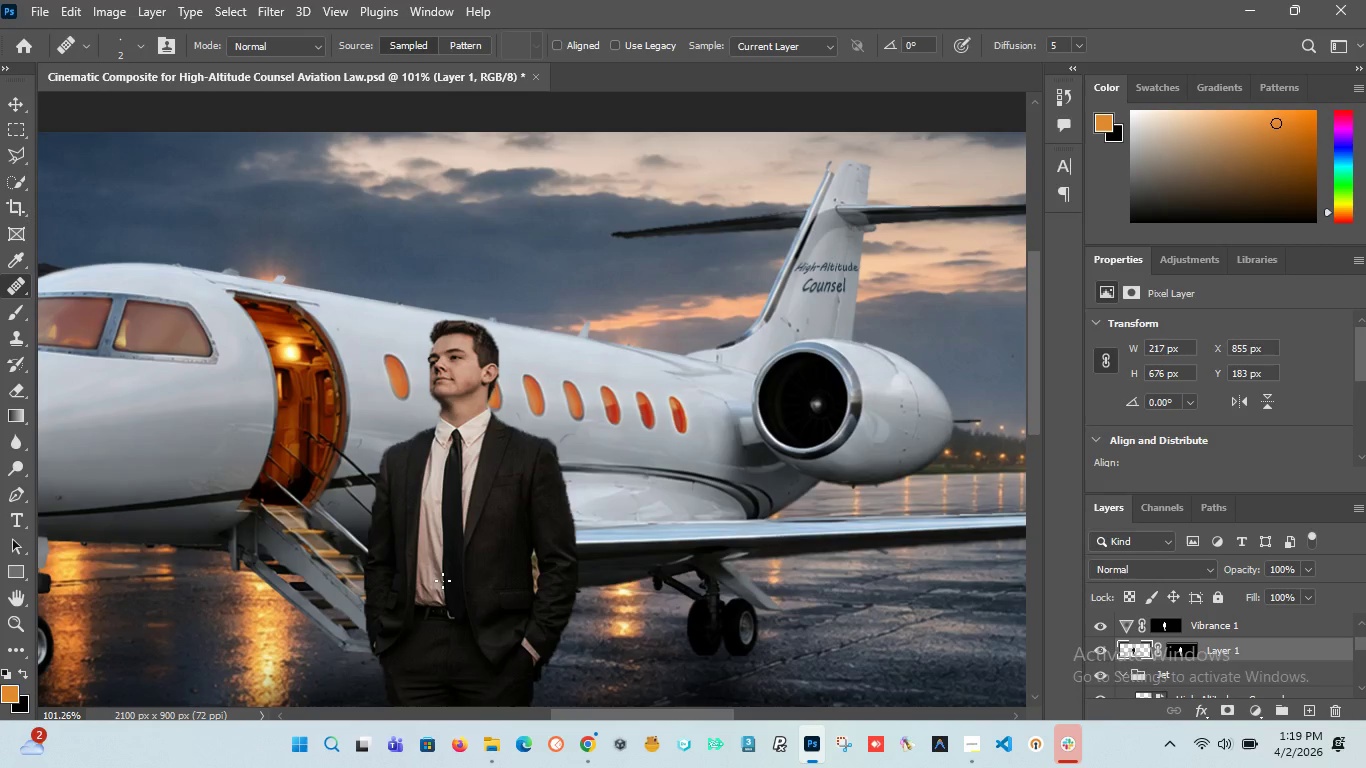 
scroll: coordinate [443, 581], scroll_direction: down, amount: 4.0
 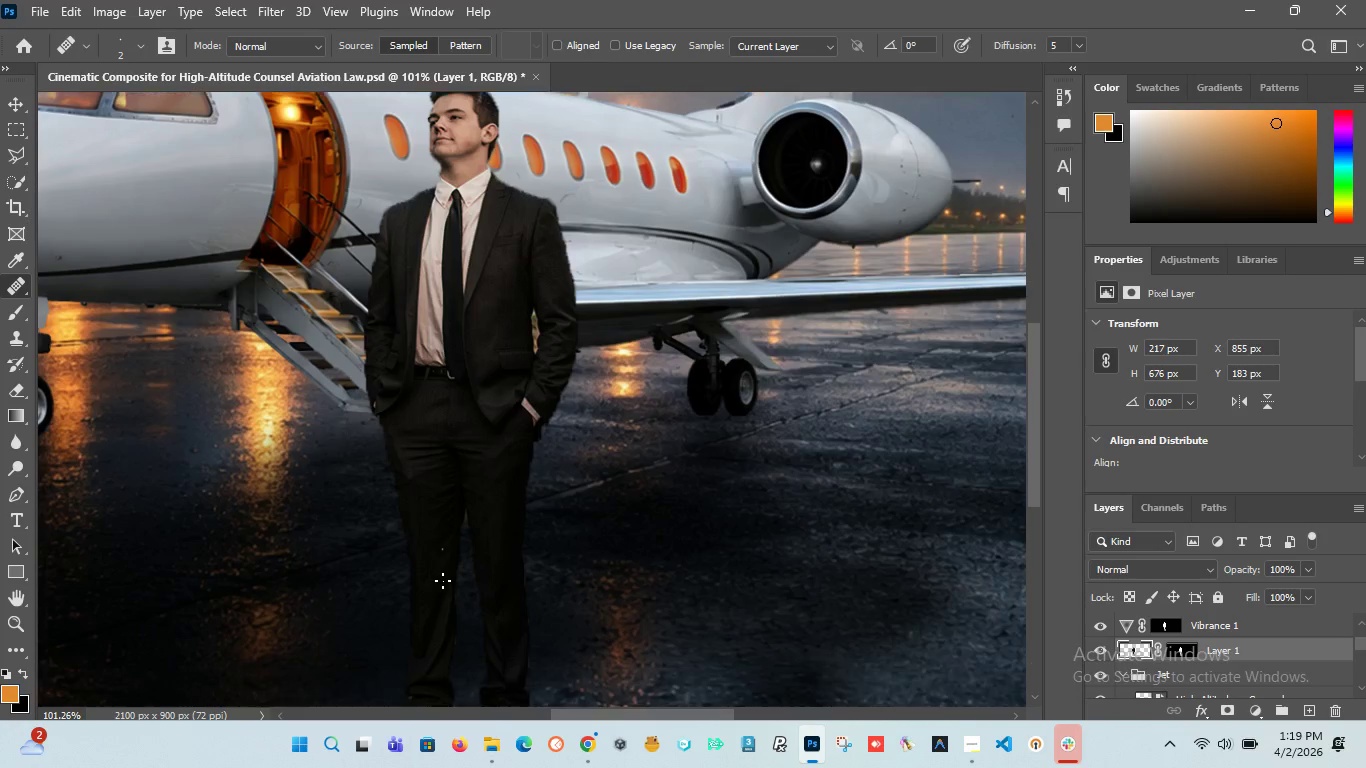 
scroll: coordinate [443, 581], scroll_direction: up, amount: 4.0
 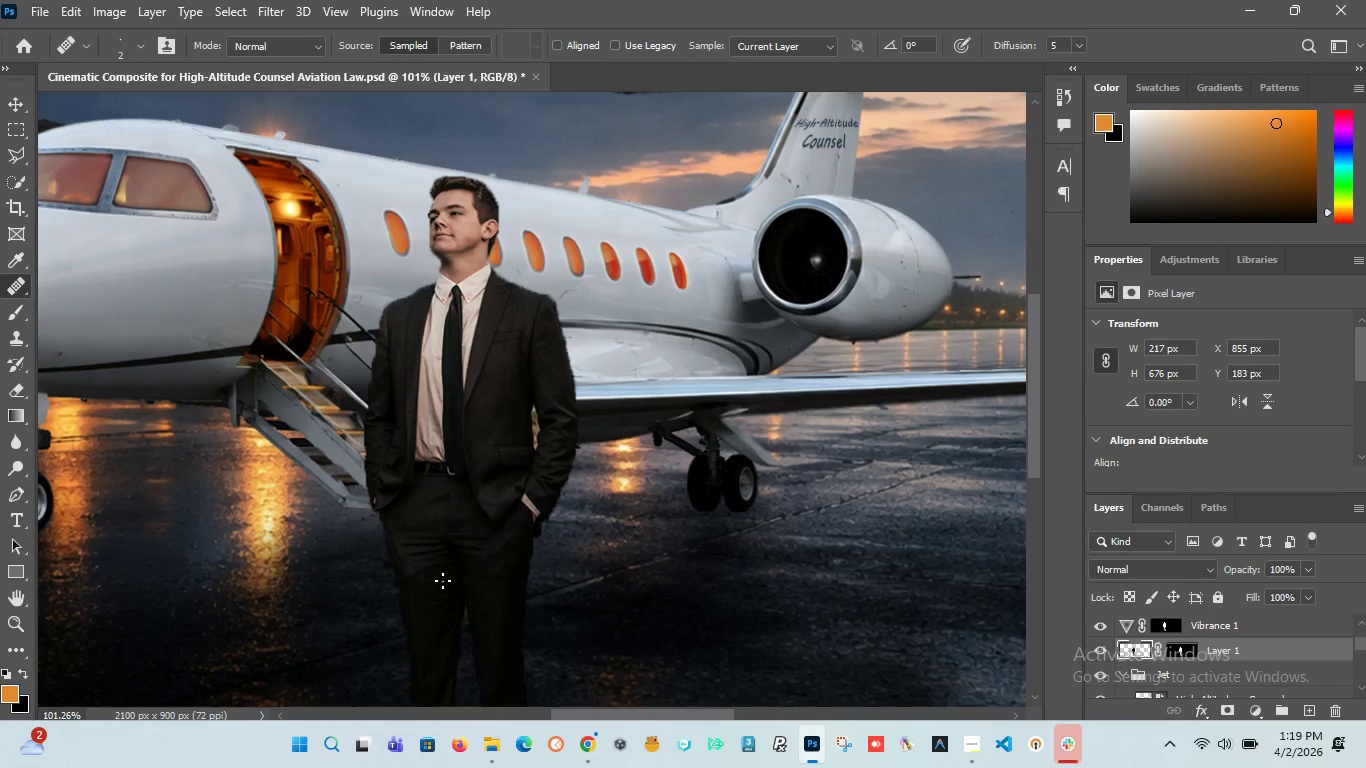 
hold_key(key=AltLeft, duration=0.94)
scroll: coordinate [443, 581], scroll_direction: down, amount: 9.0
 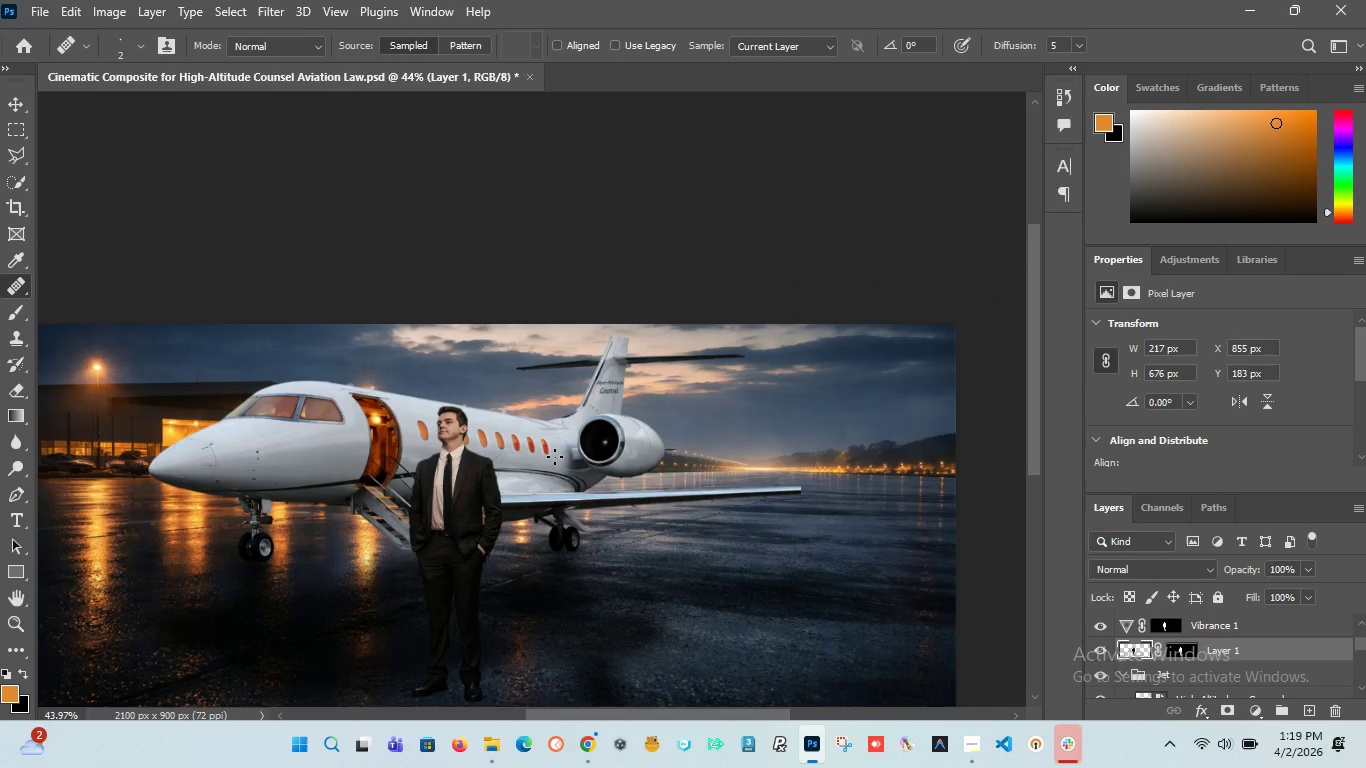 
hold_key(key=AltLeft, duration=1.52)
scroll: coordinate [510, 435], scroll_direction: down, amount: 14.0
 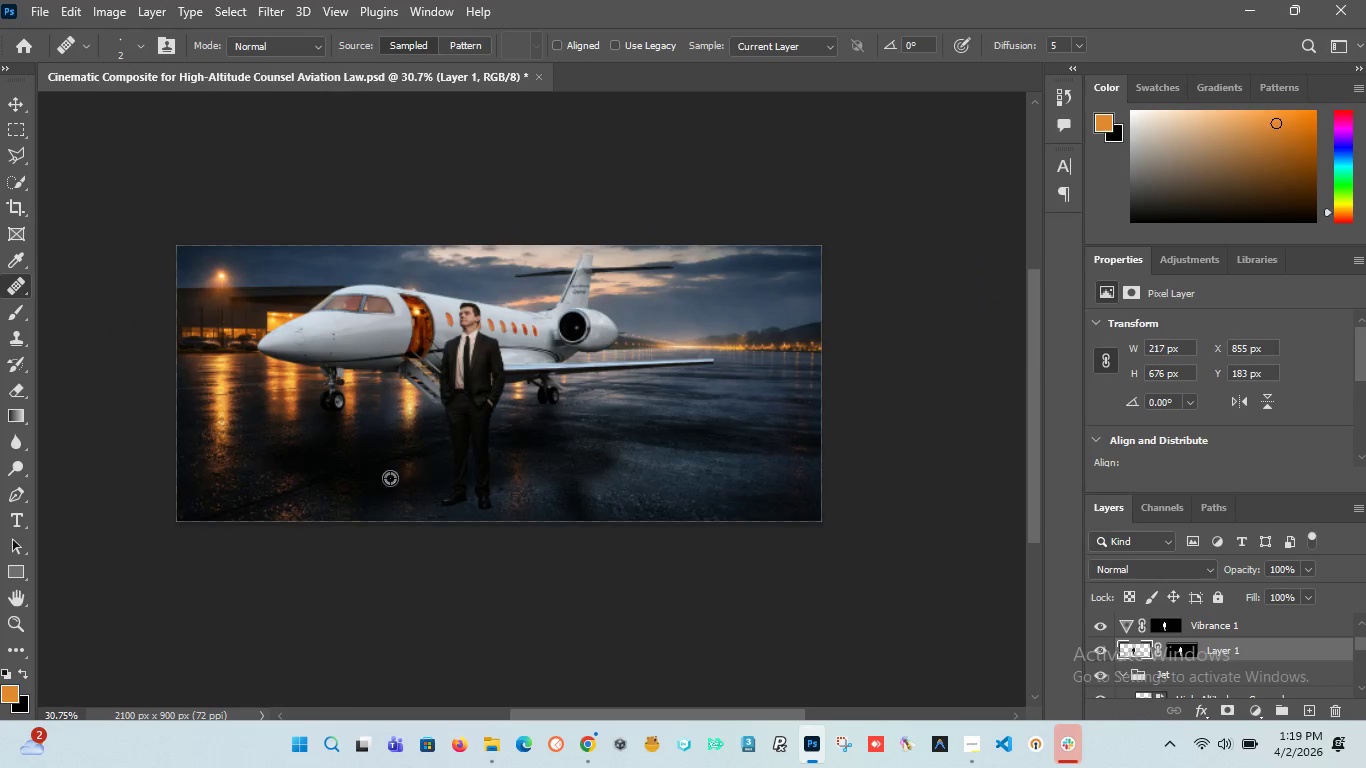 
key(Alt+AltLeft)
 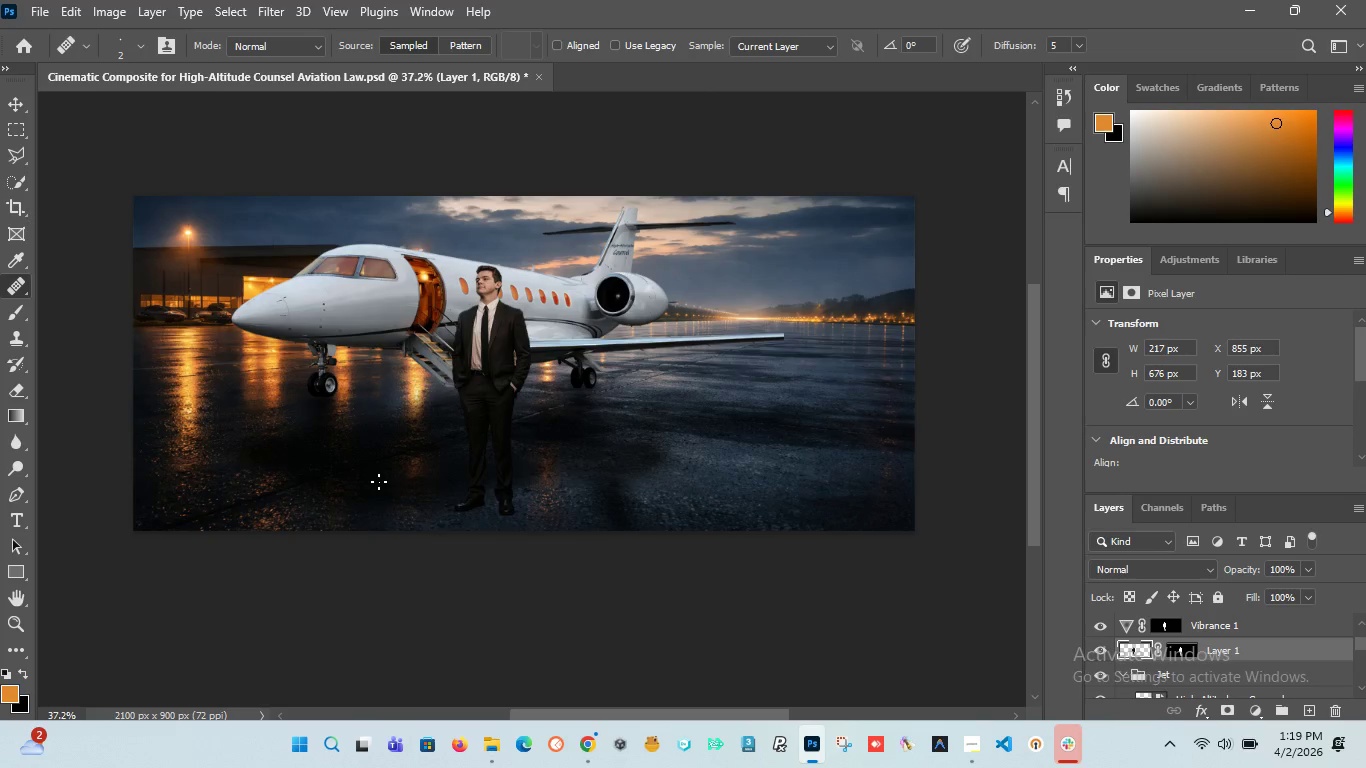 
key(Alt+AltLeft)
 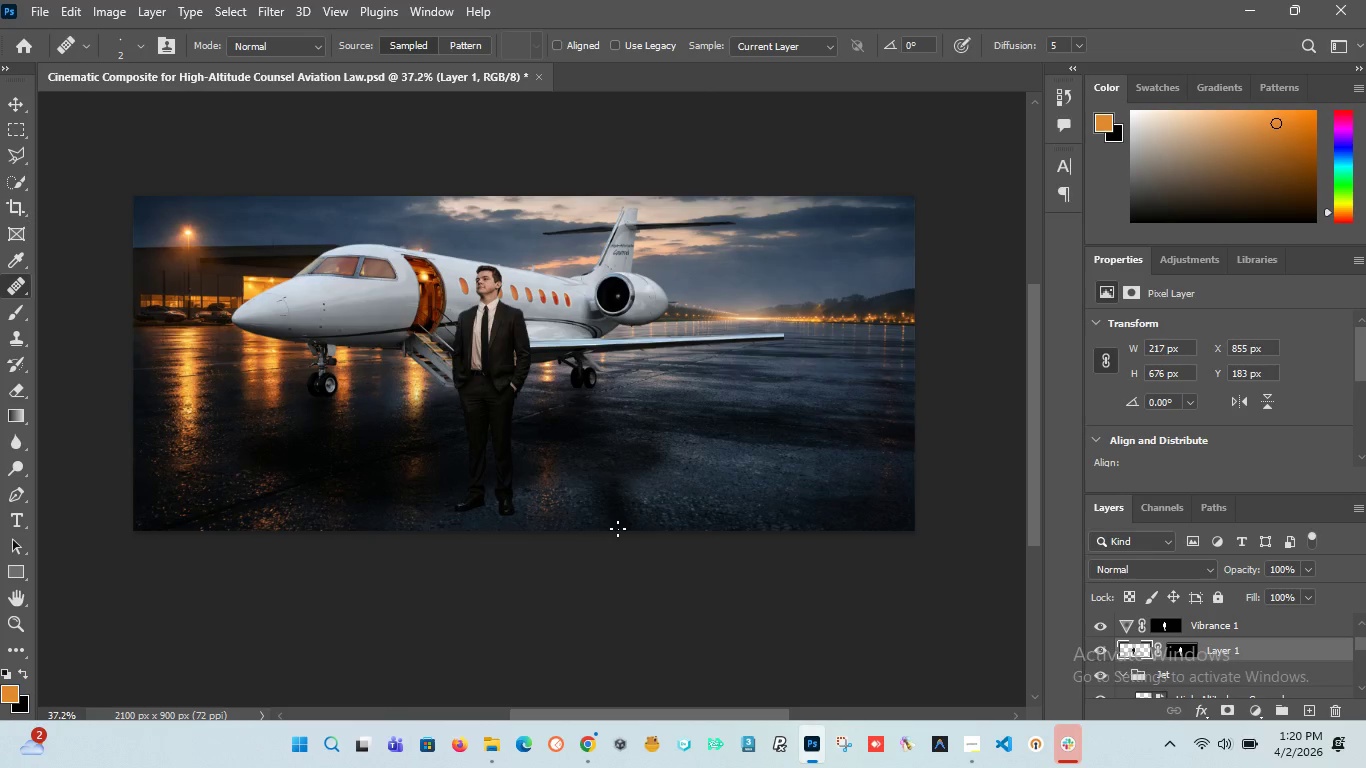 